 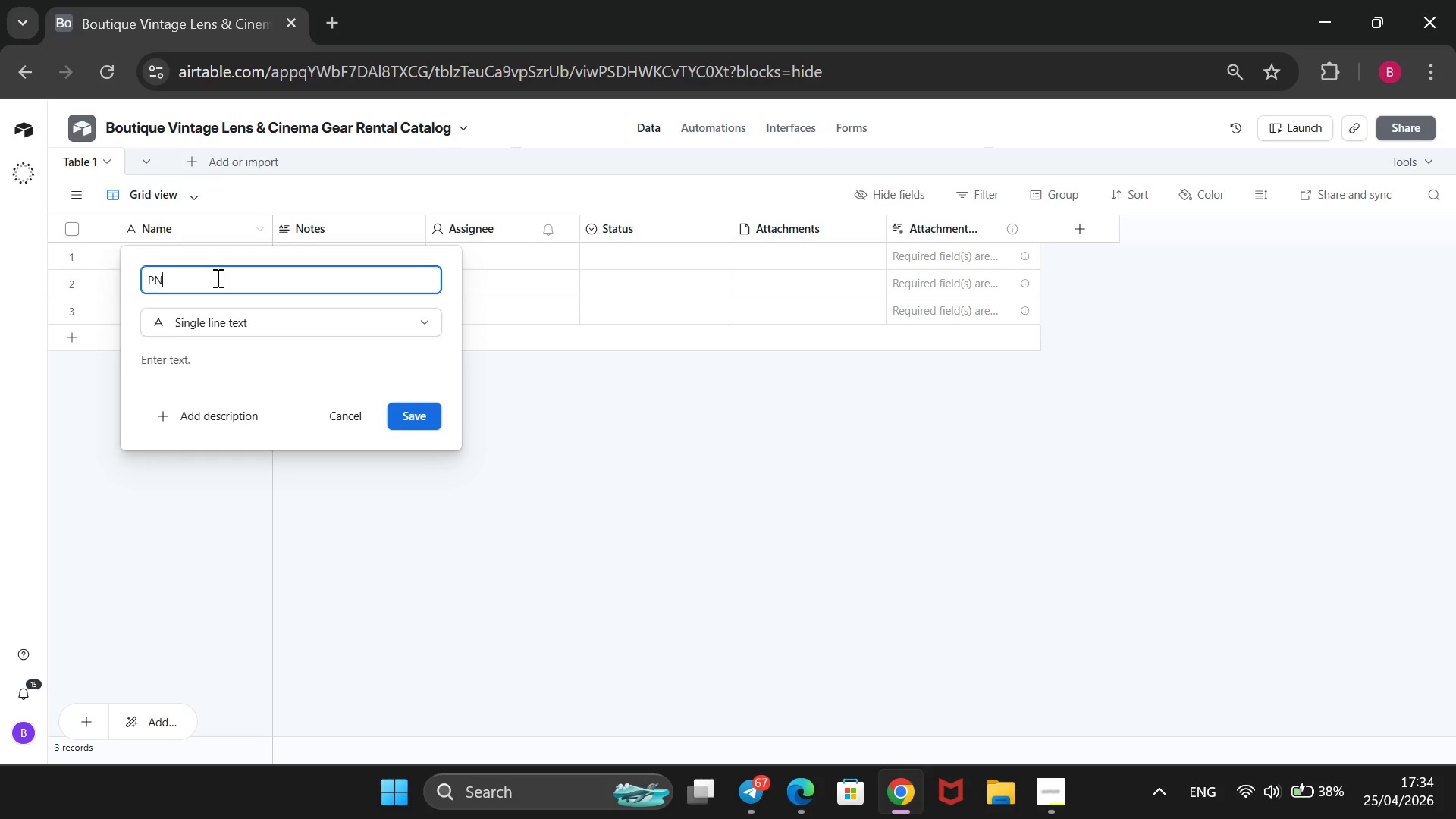 
key(Backspace)
 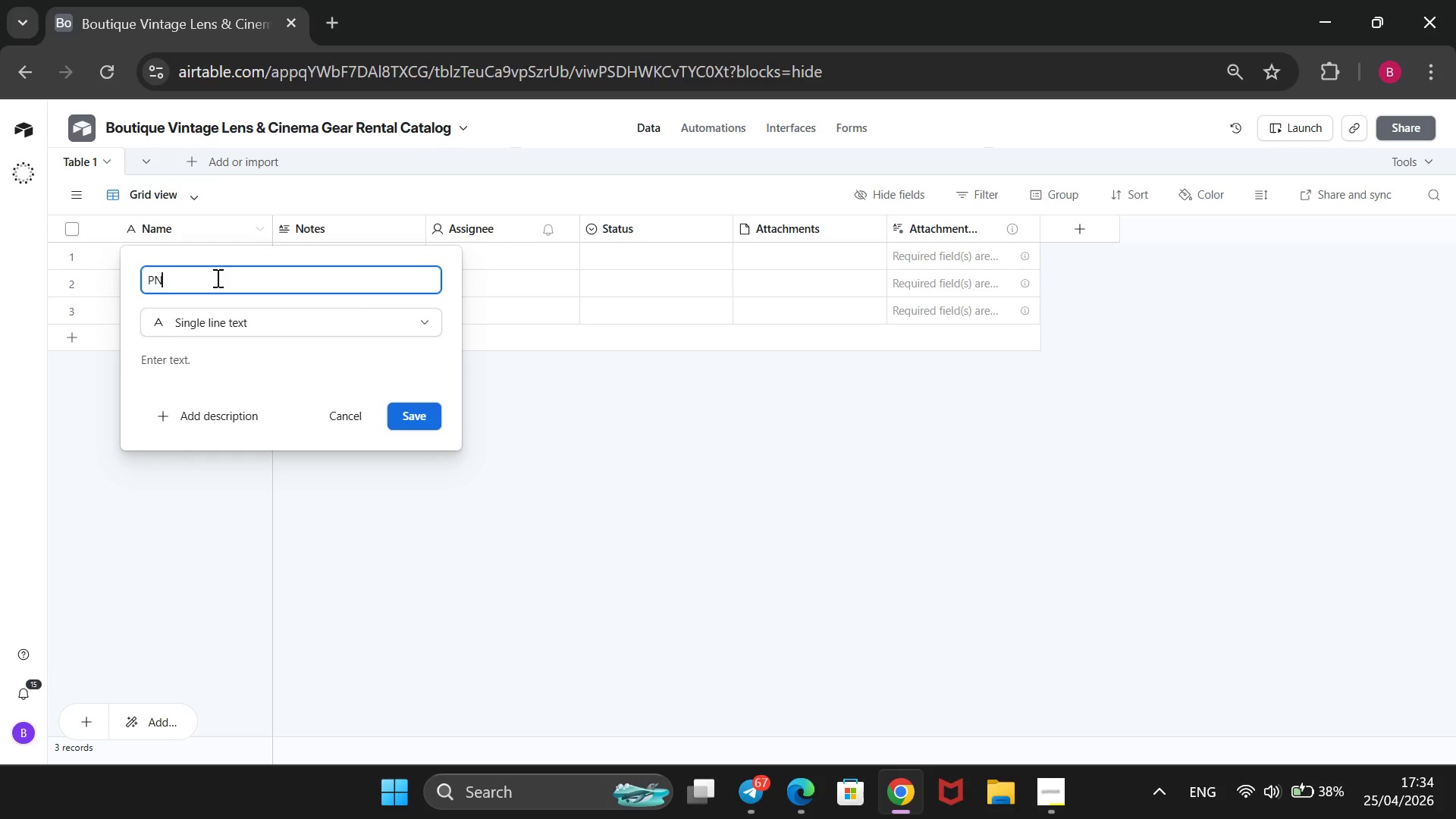 
key(Backspace)
 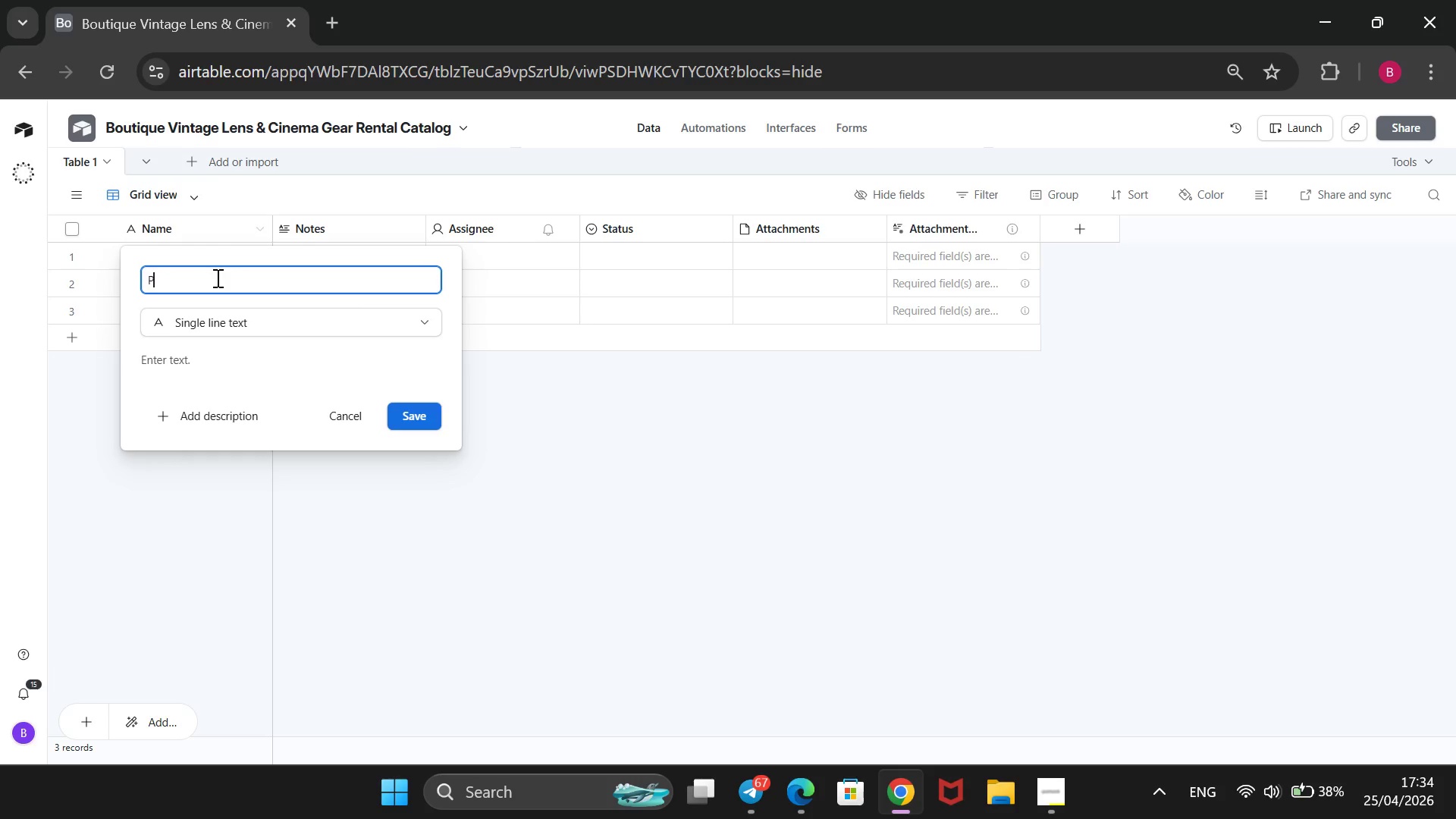 
key(Backspace)
 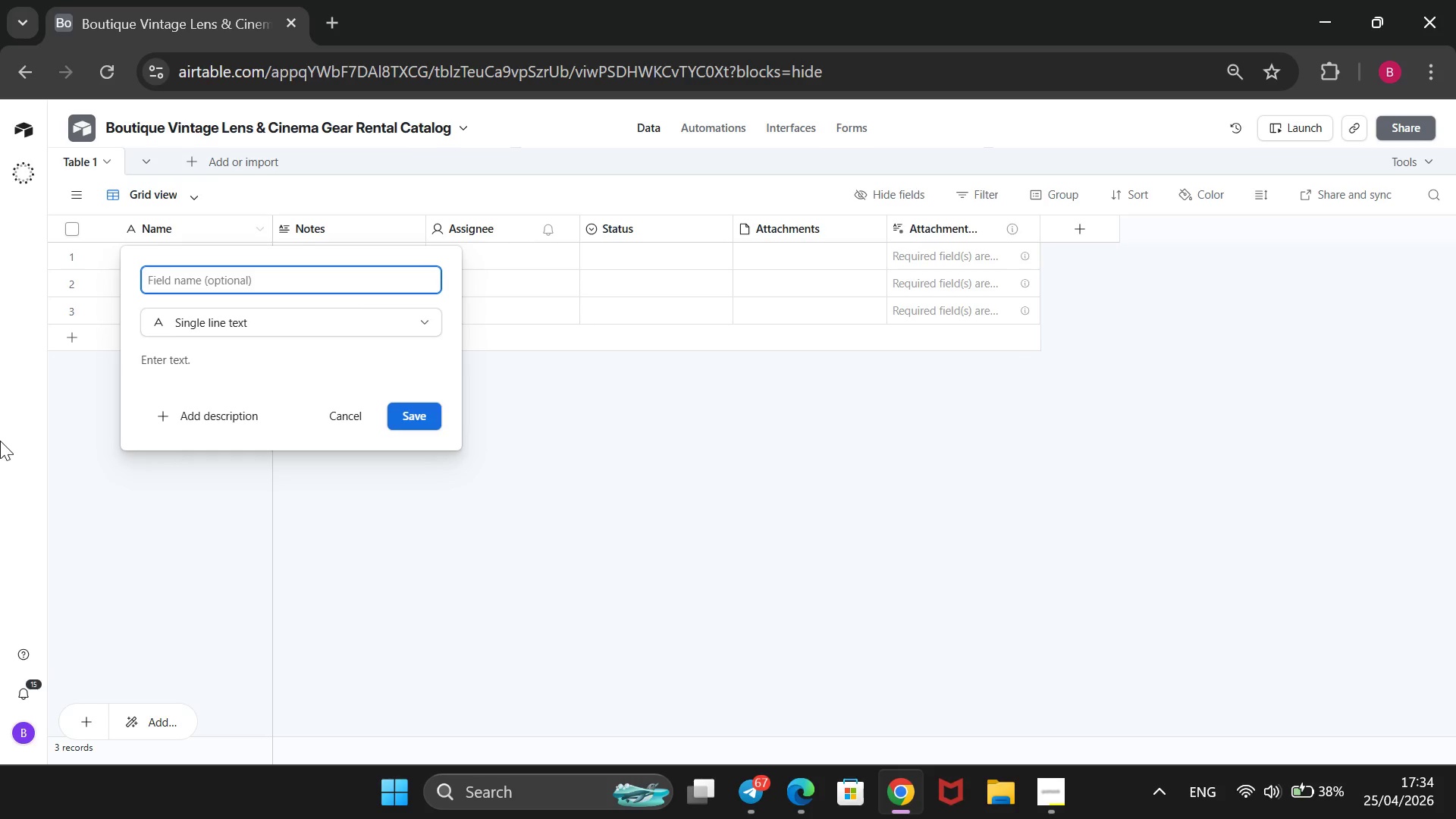 
type(SKU)
 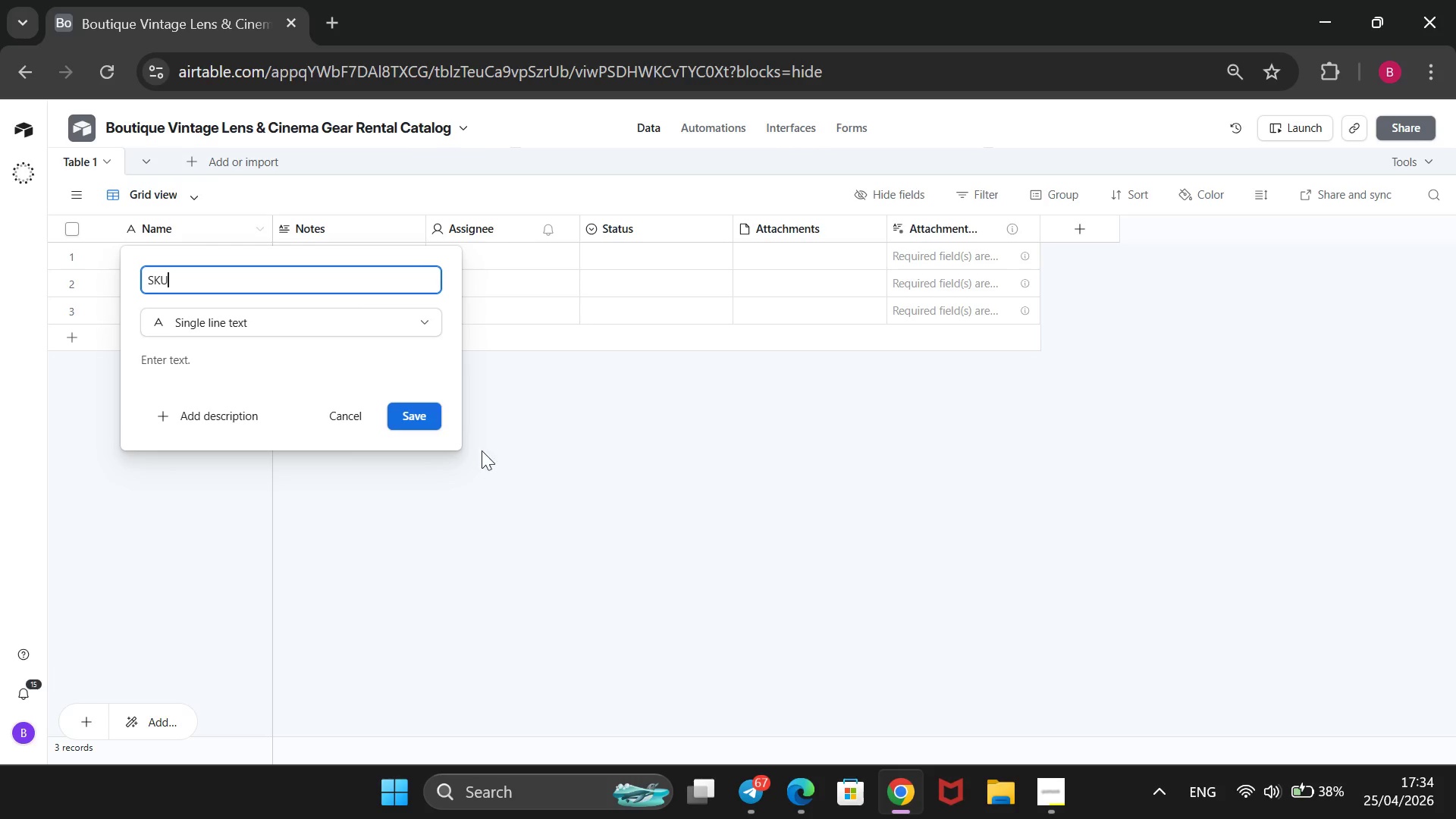 
left_click([433, 422])
 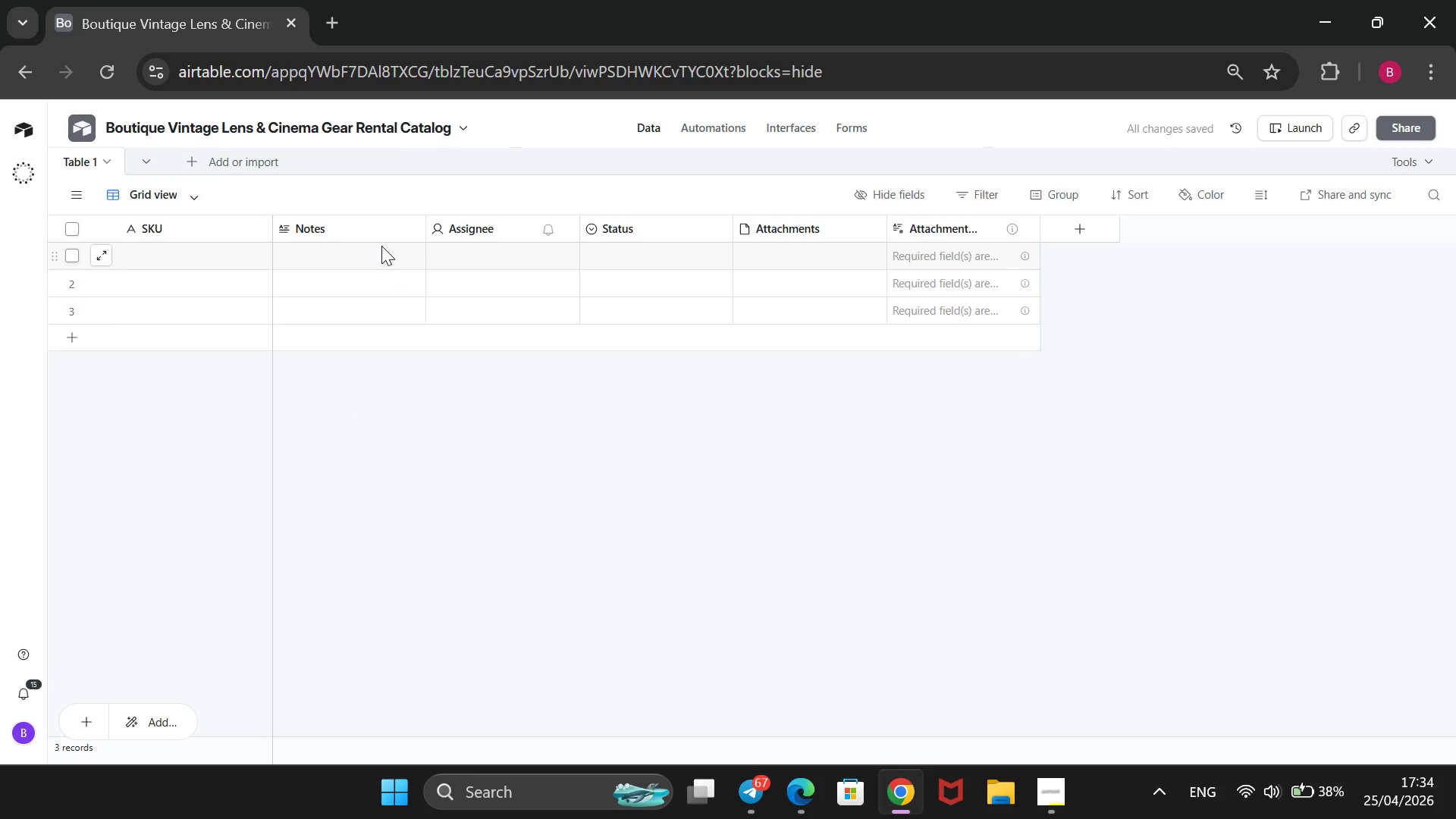 
right_click([388, 237])
 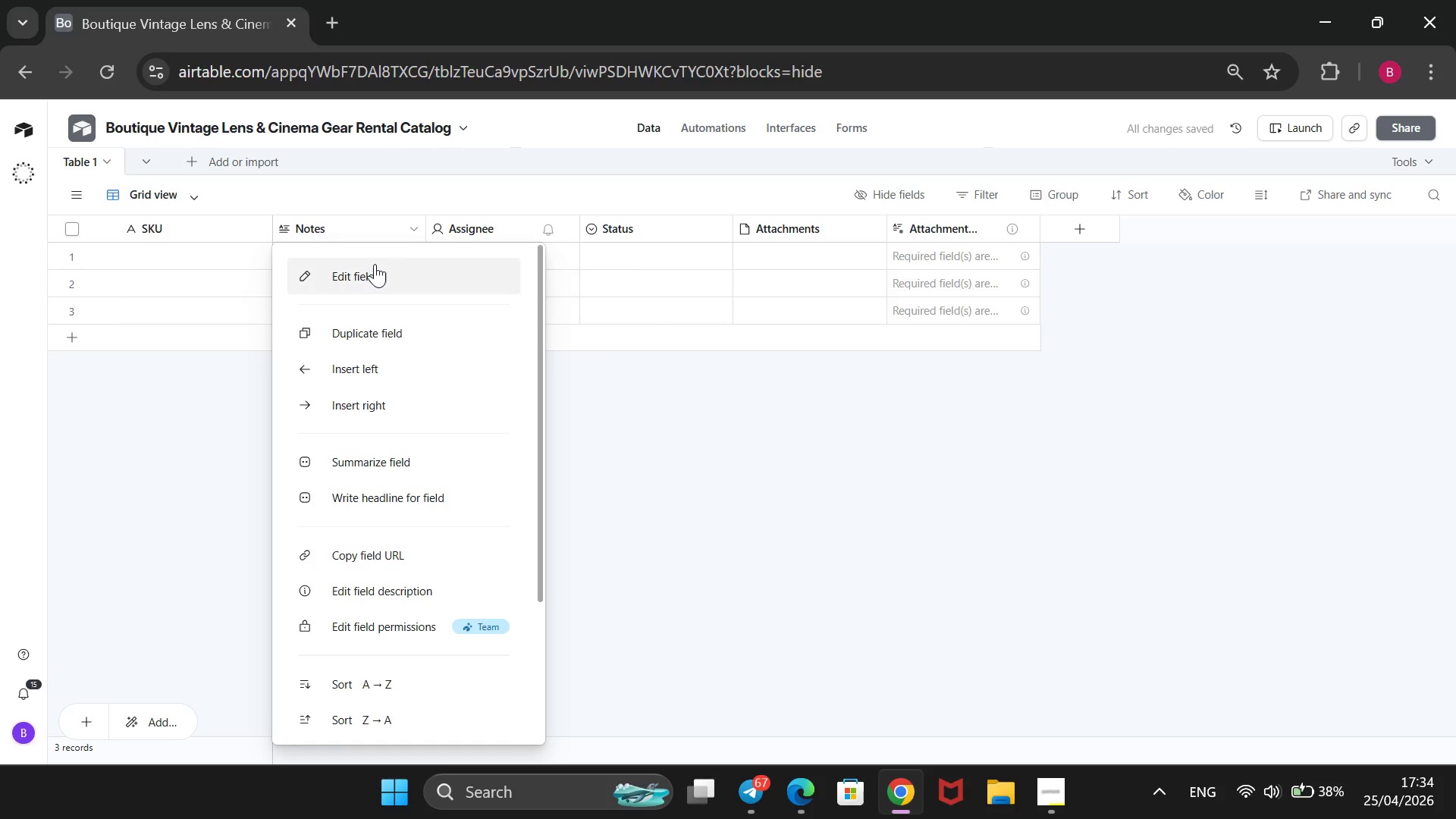 
left_click([375, 265])
 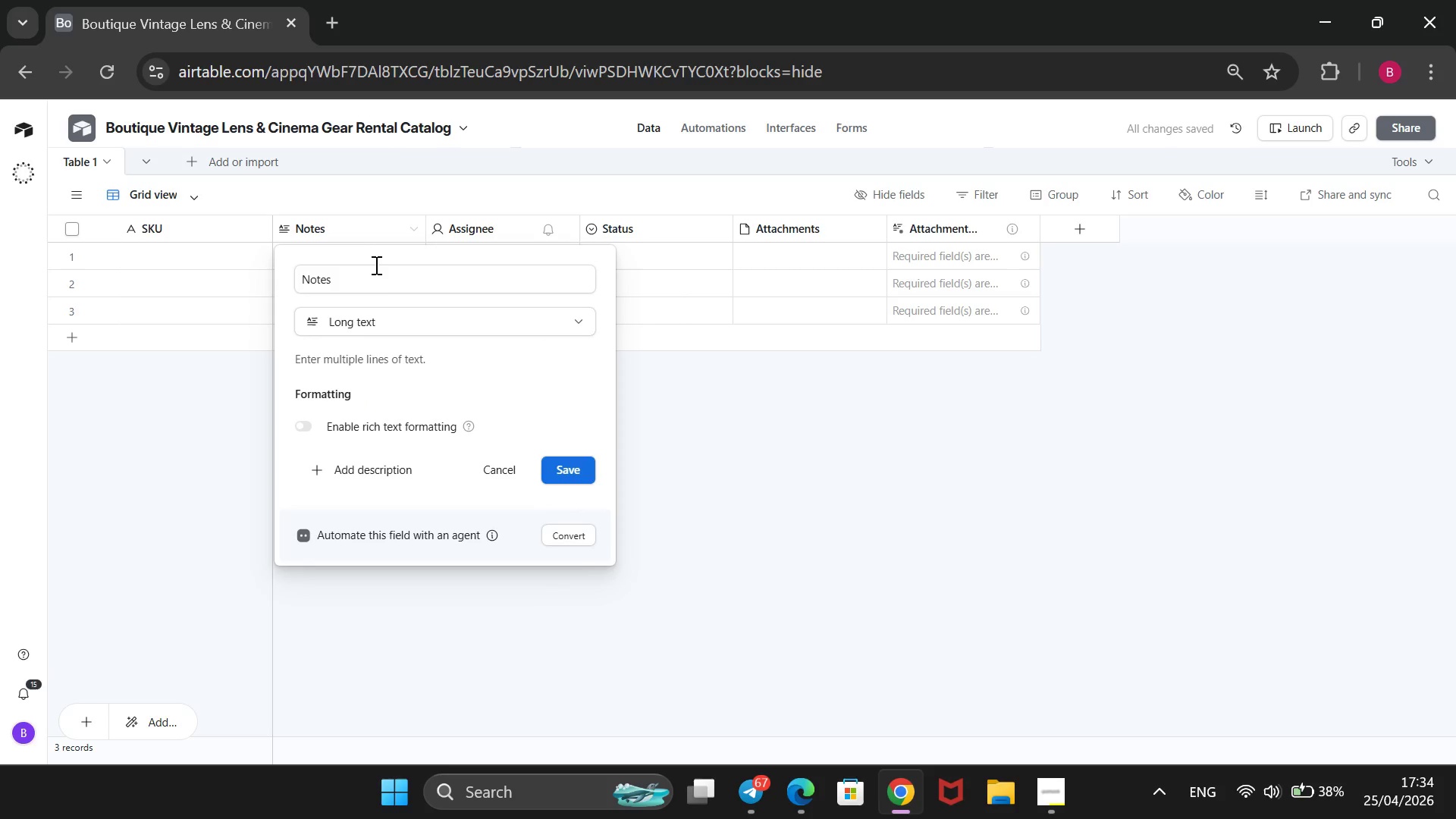 
left_click_drag(start_coordinate=[379, 285], to_coordinate=[301, 290])
 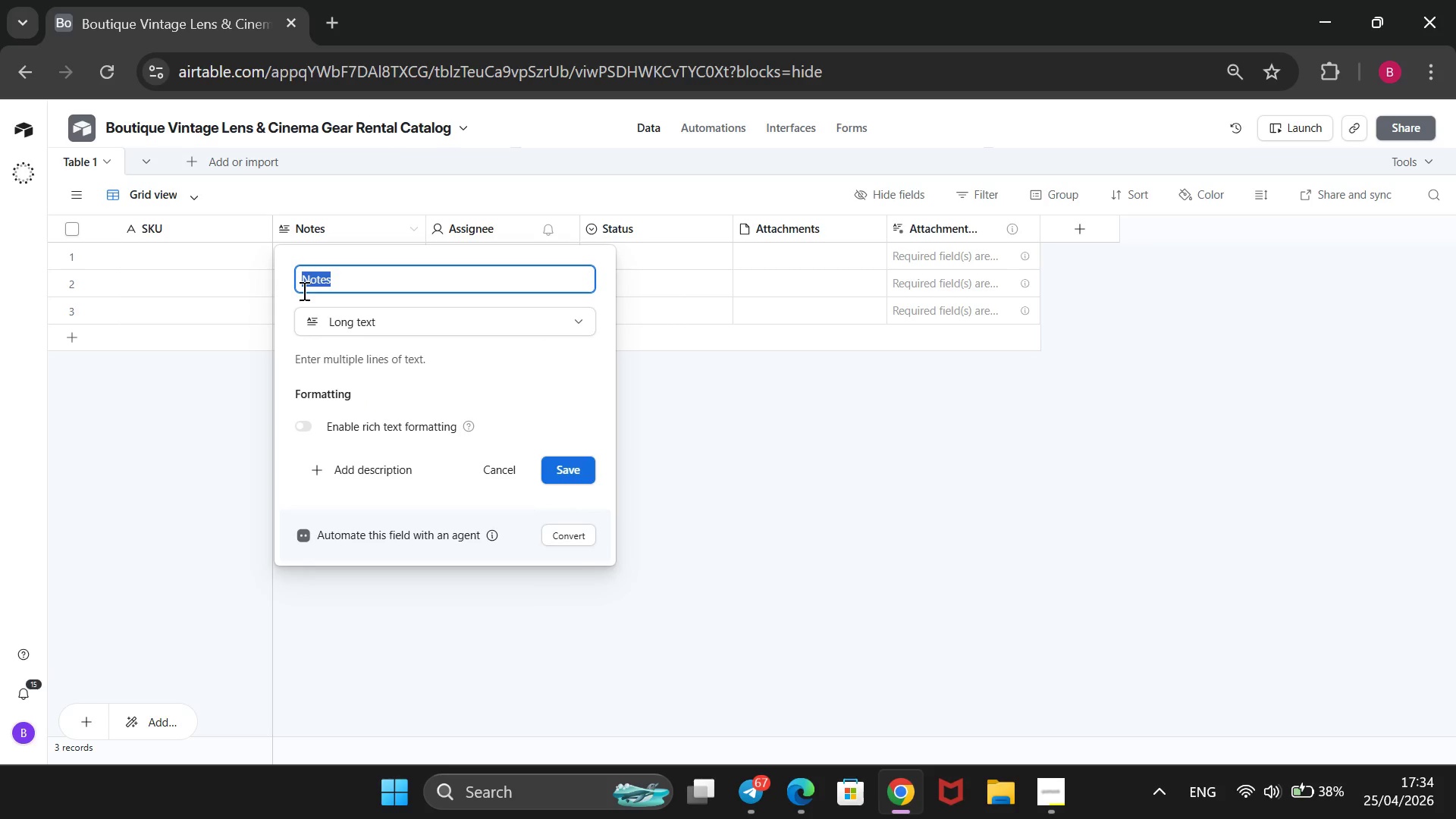 
key(Backspace)
 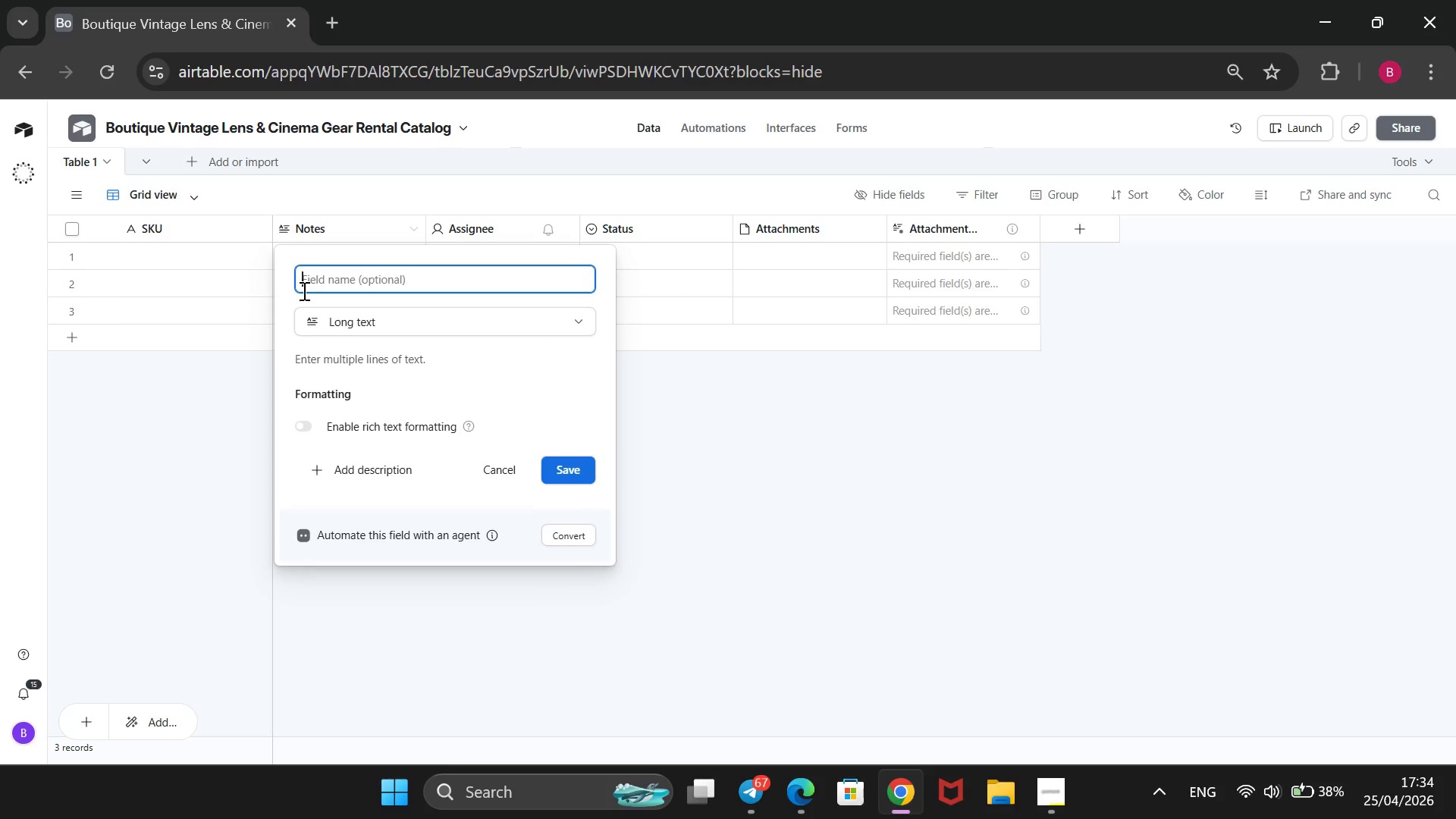 
key(CapsLock)
 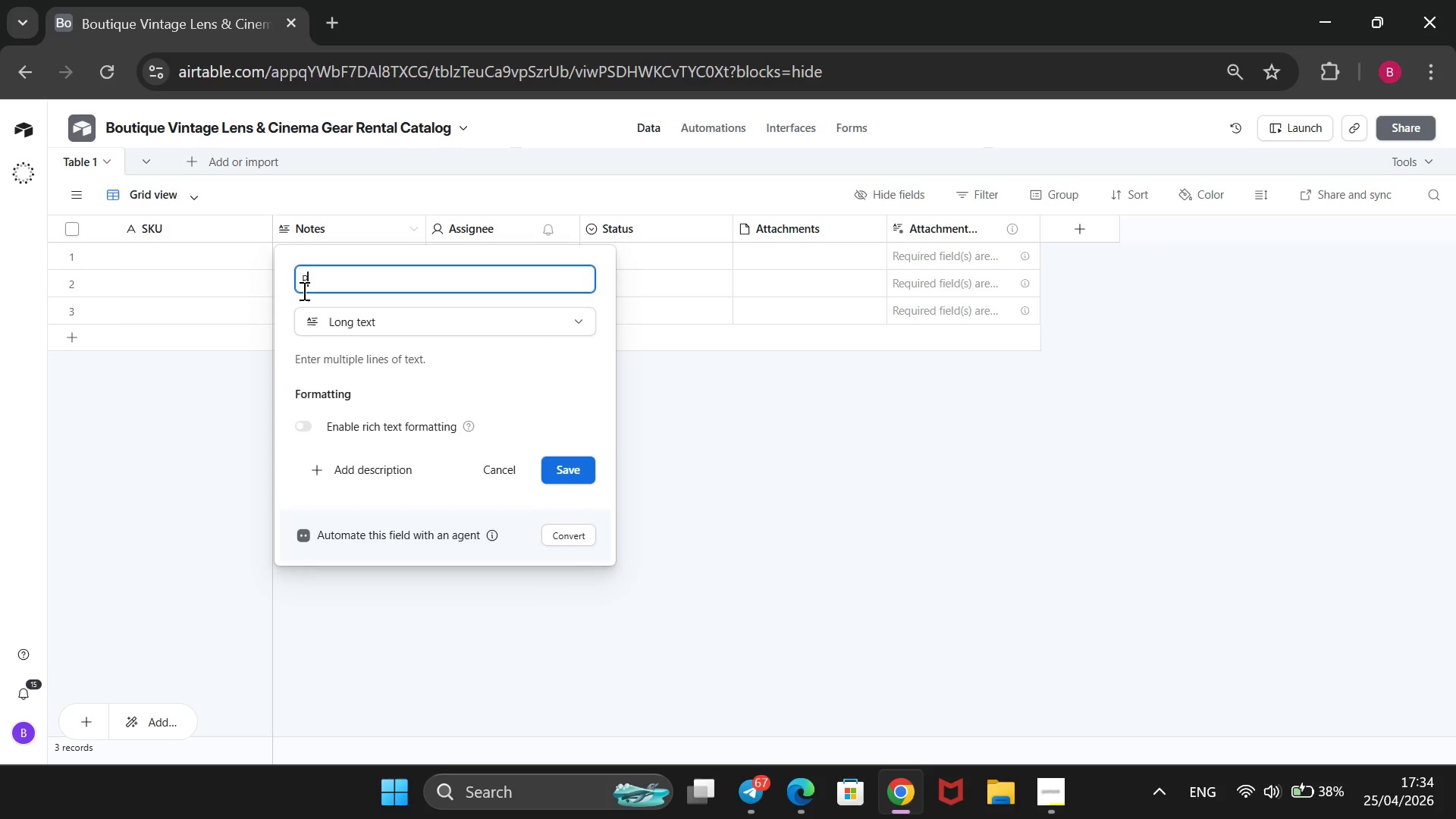 
key(P)
 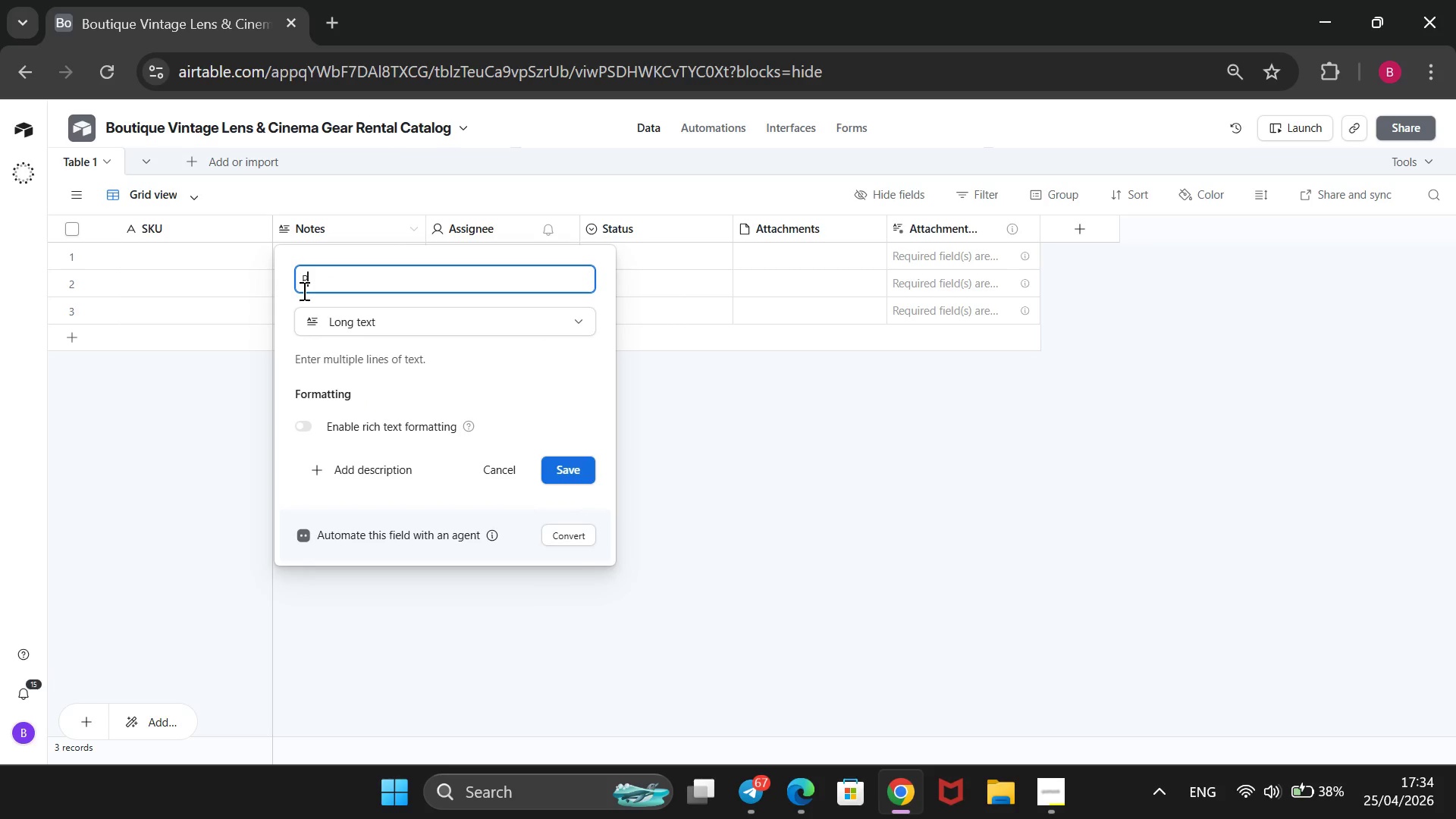 
key(CapsLock)
 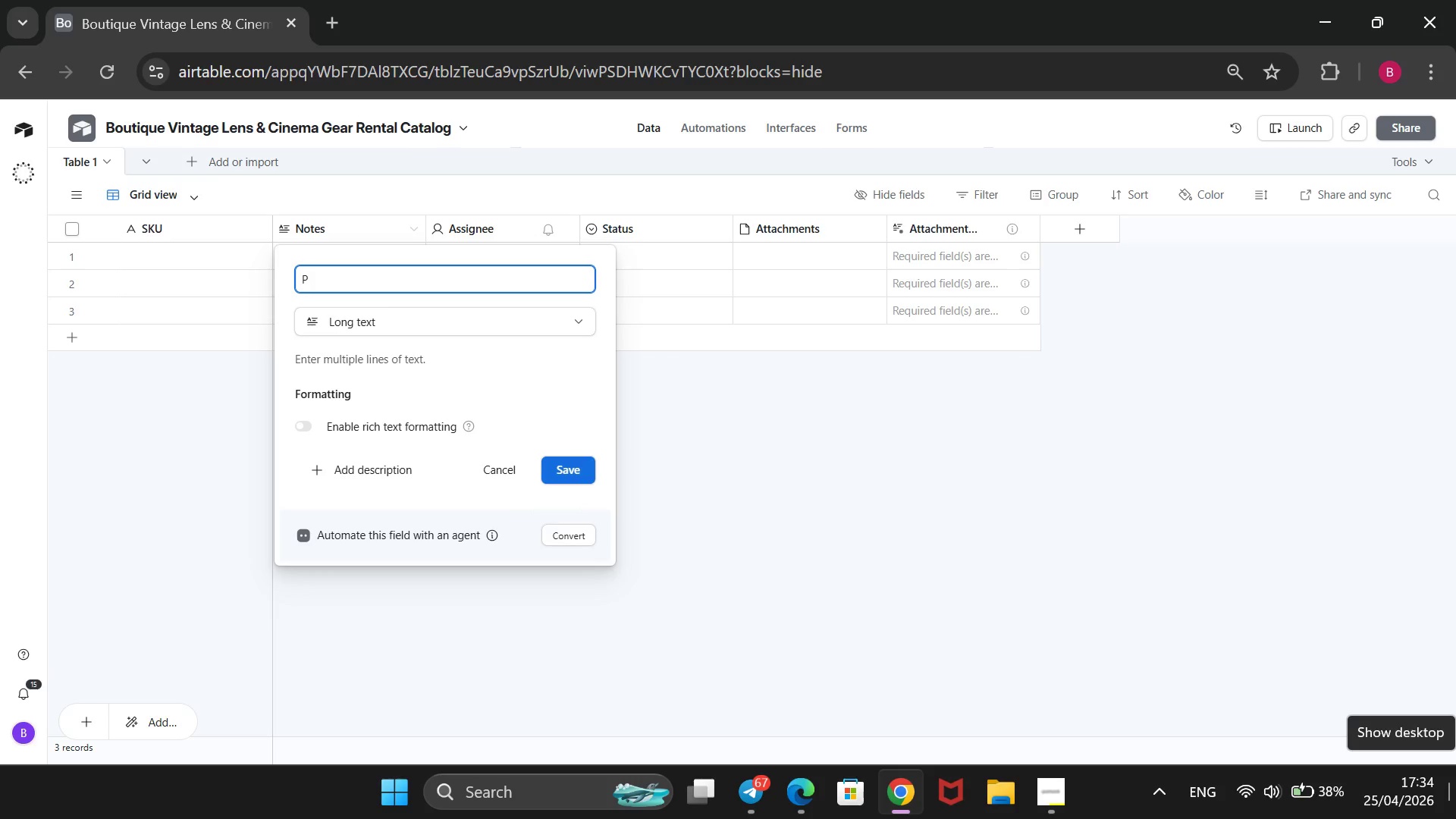 
type(roduct Name)
 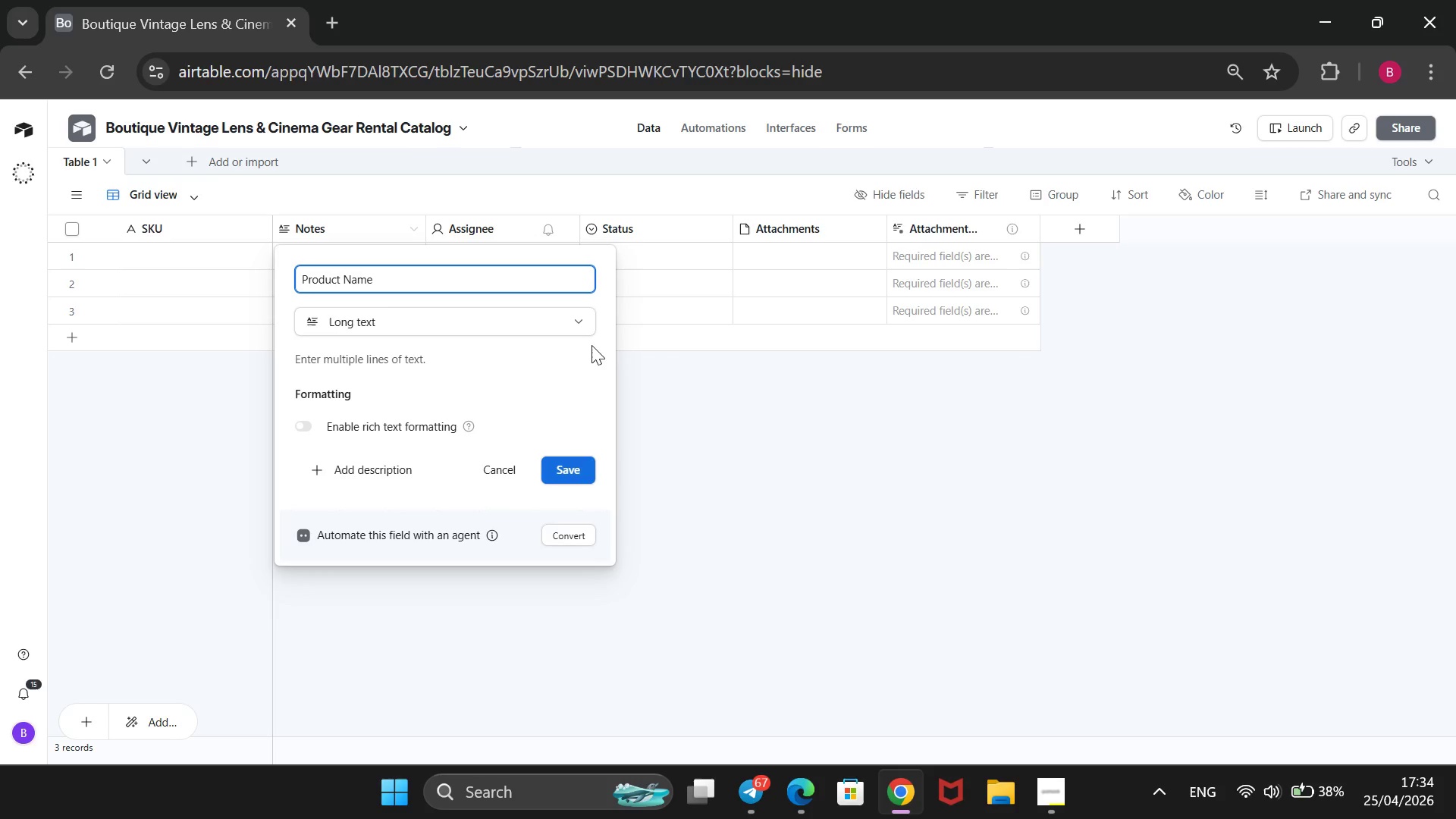 
left_click([582, 332])
 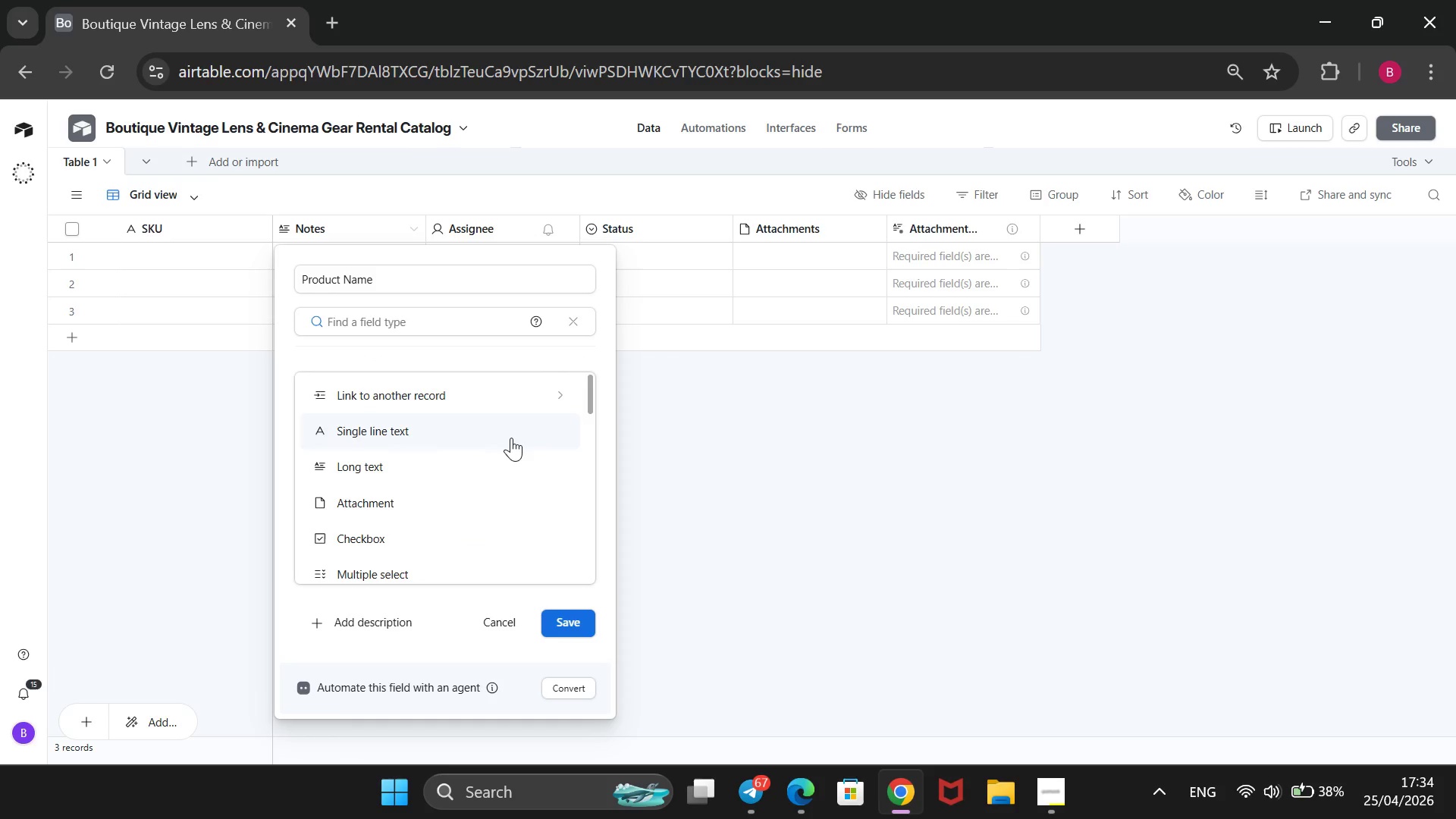 
left_click([511, 438])
 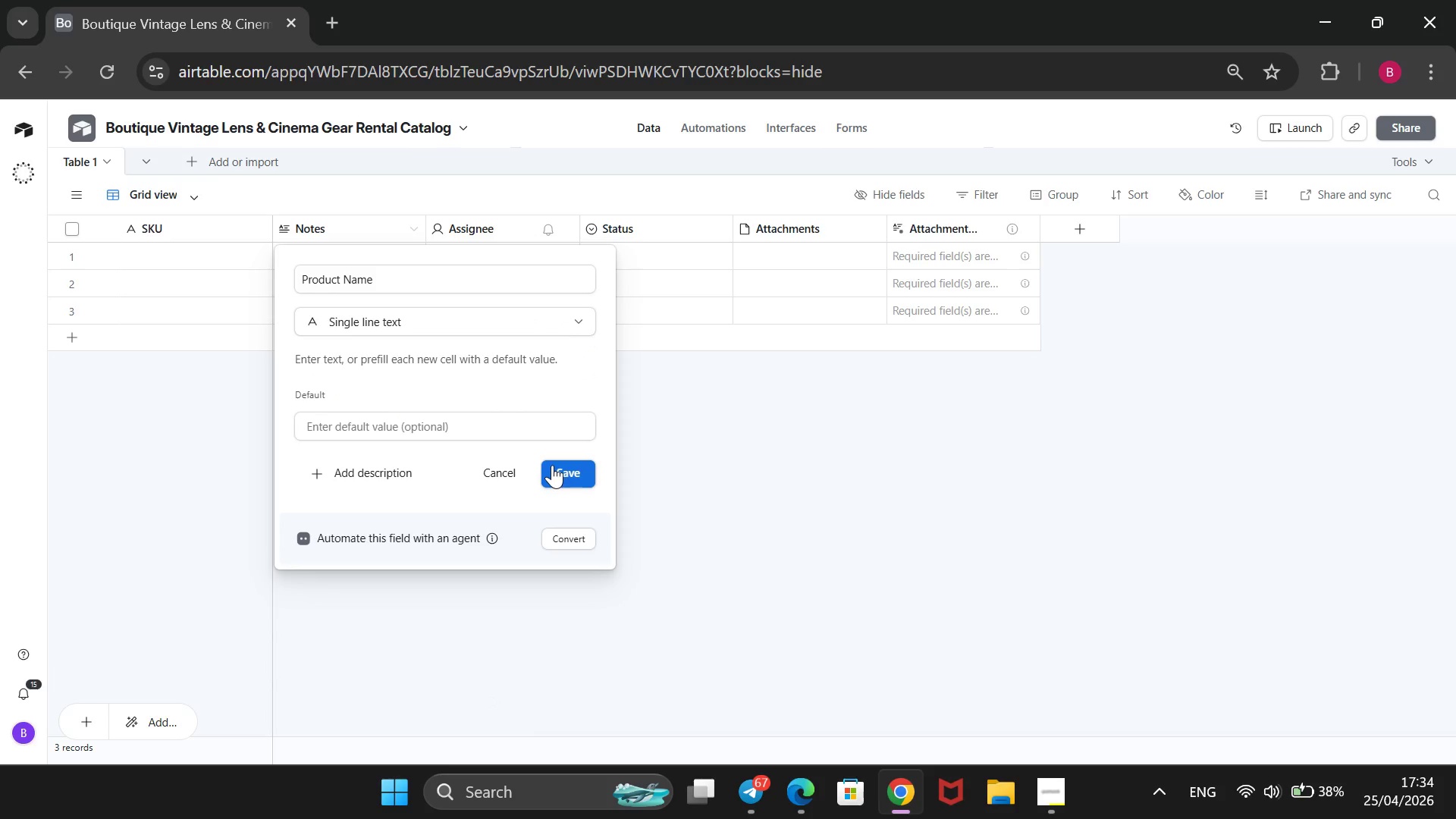 
left_click([554, 465])
 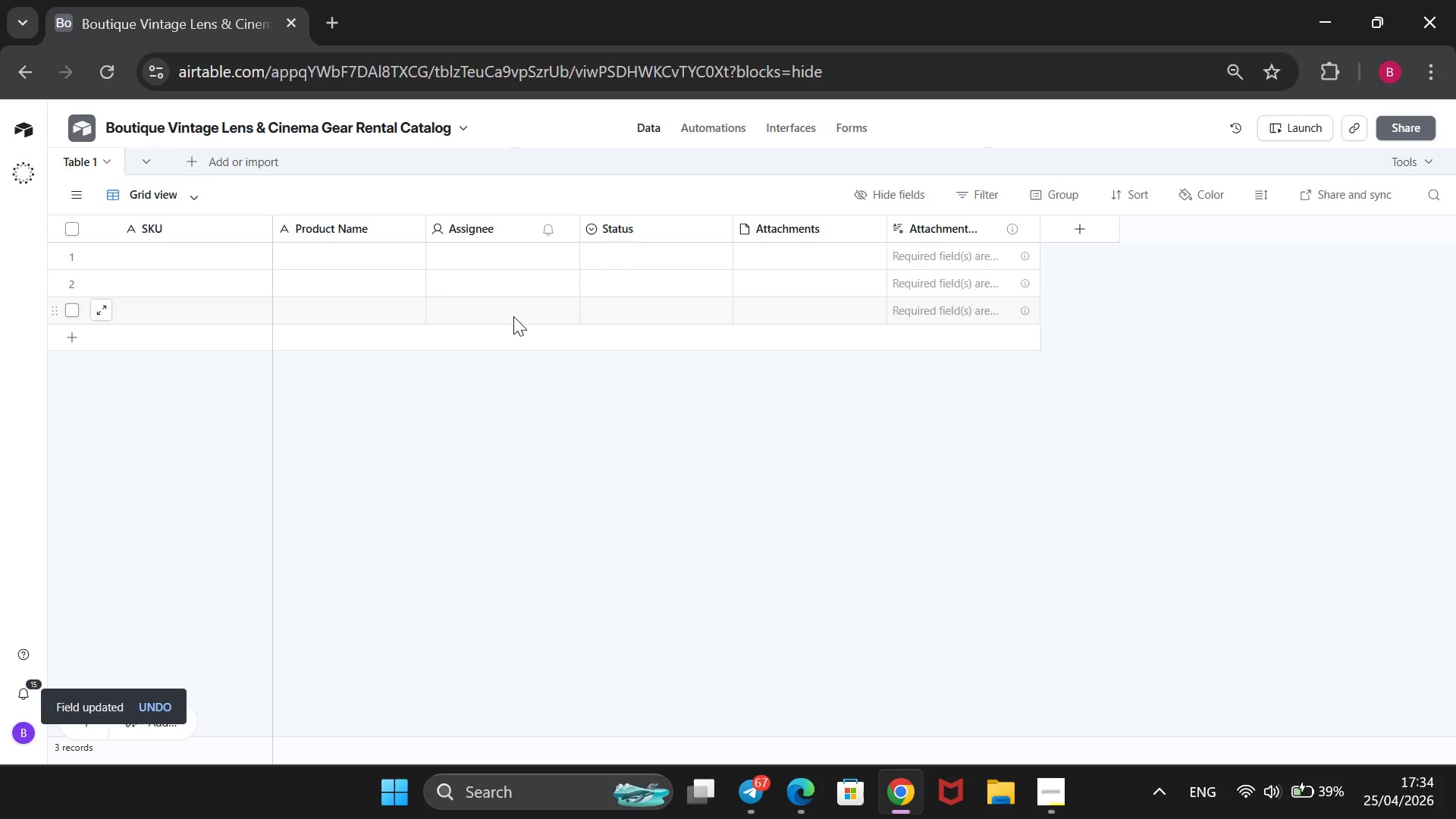 
wait(13.95)
 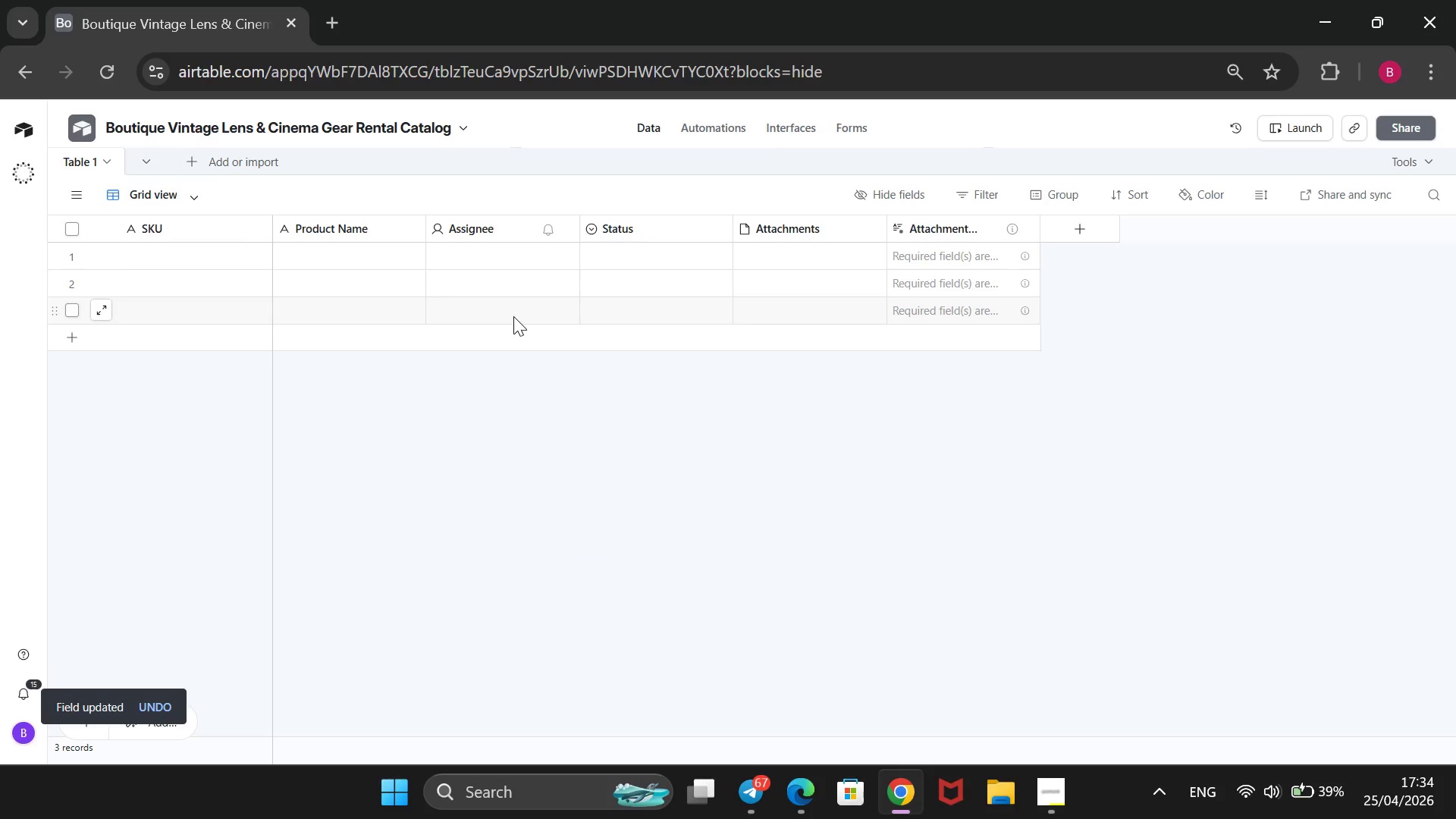 
left_click([1066, 793])